 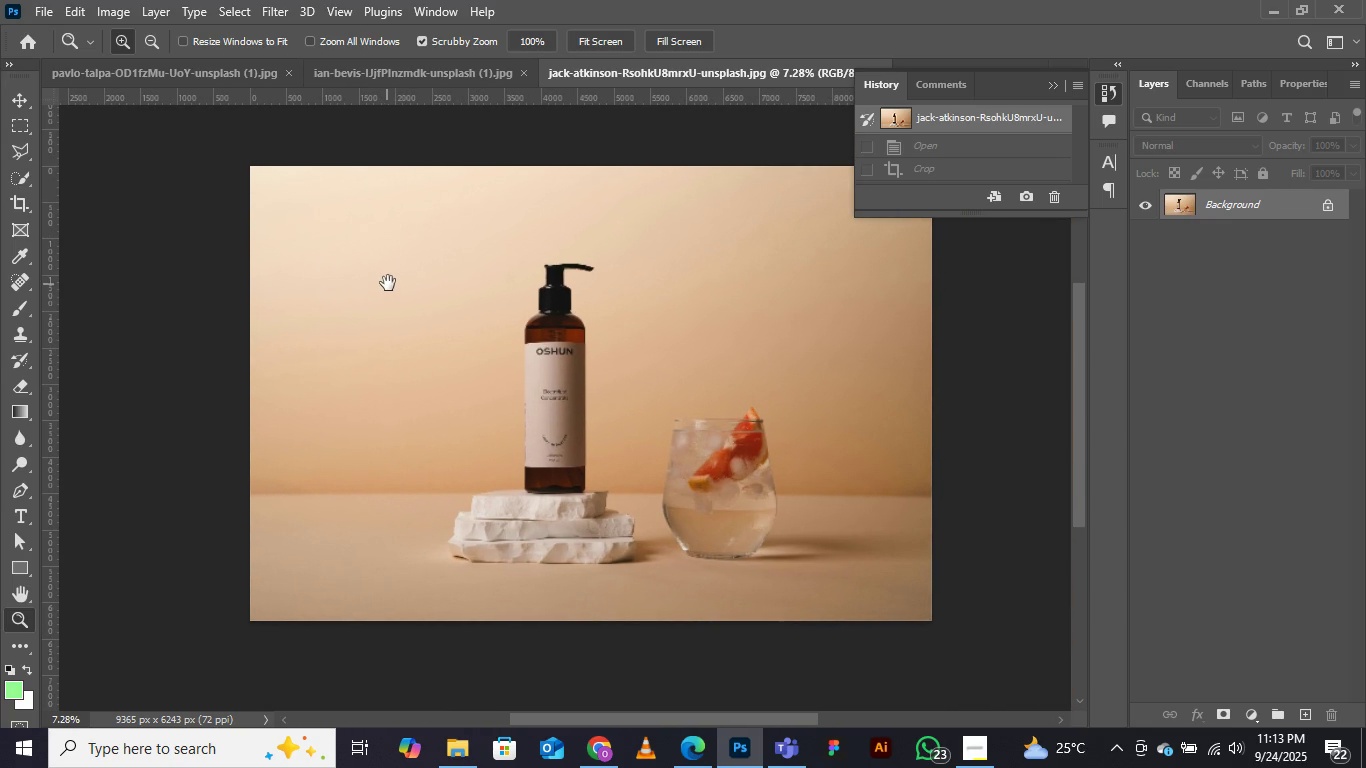 
key(Space)
 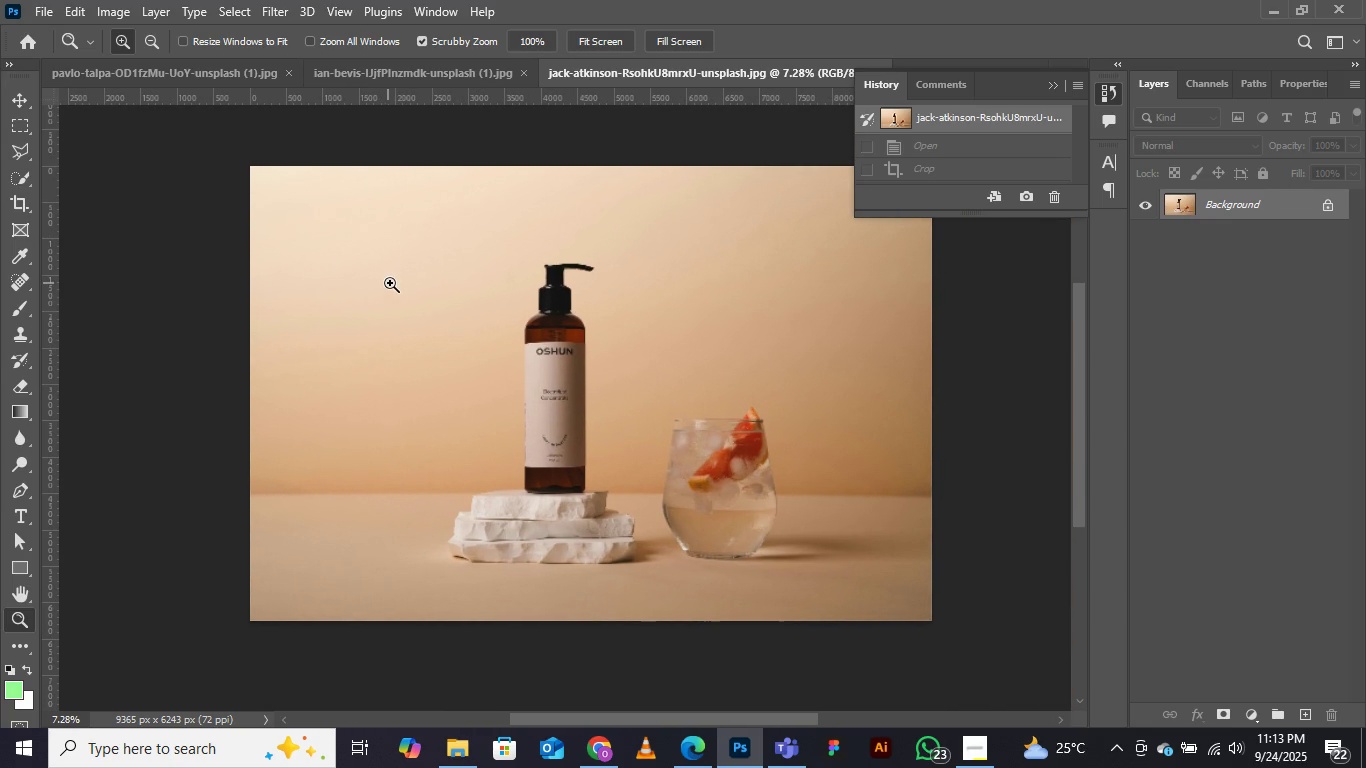 
key(Space)
 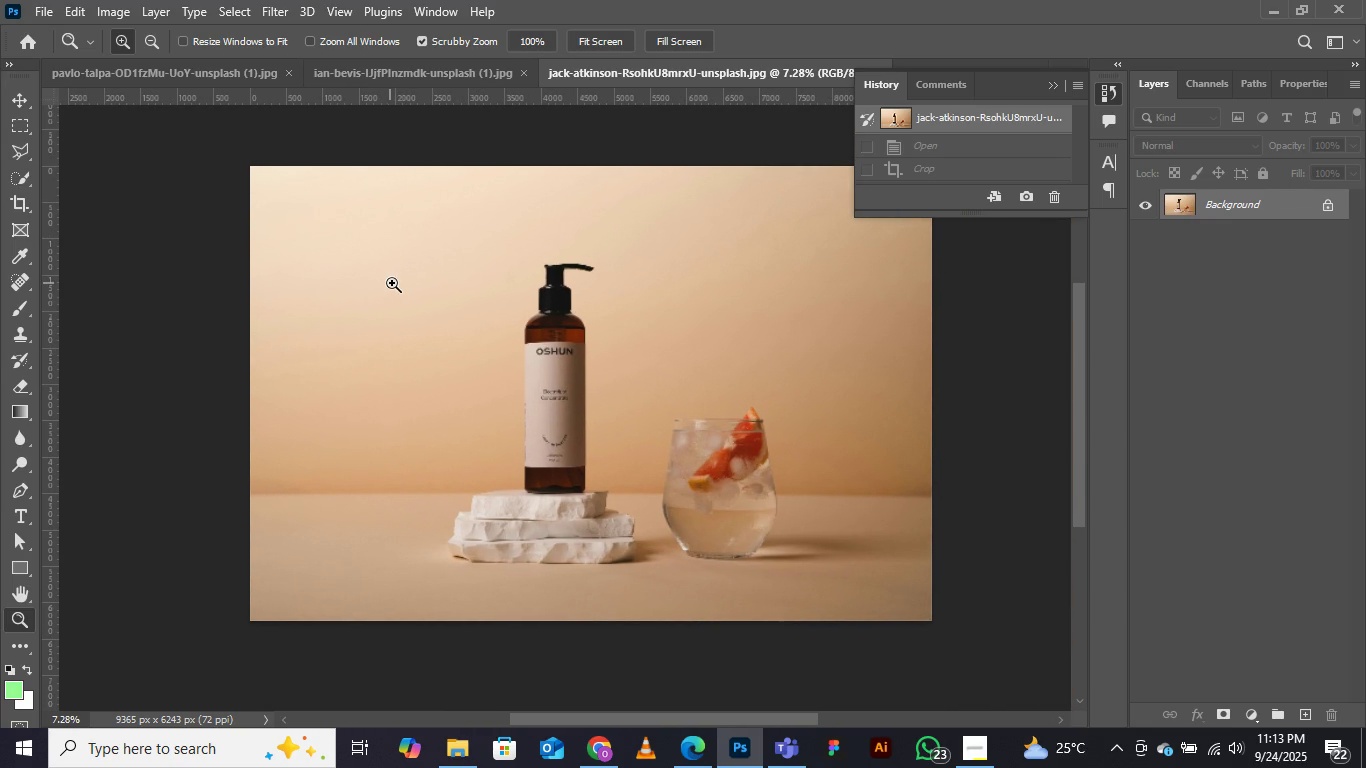 
key(Space)
 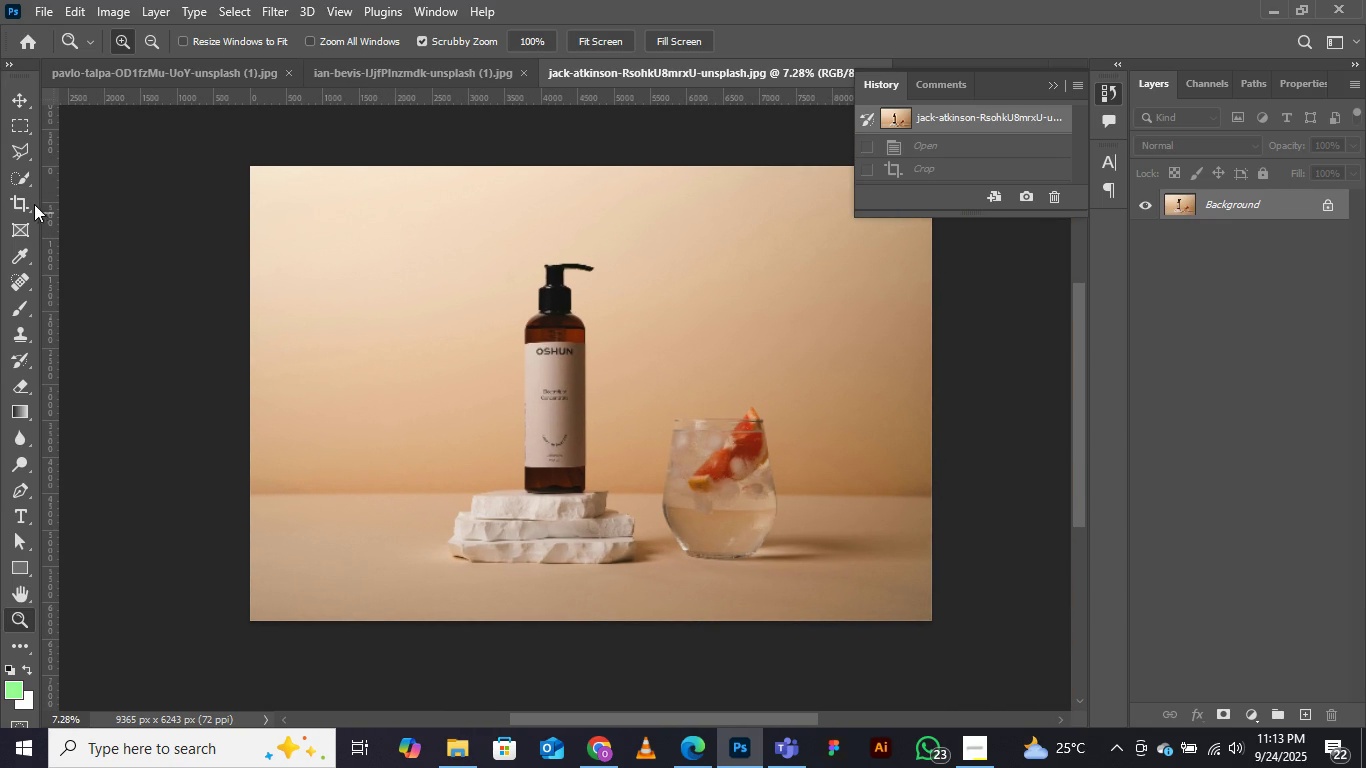 
left_click([13, 206])
 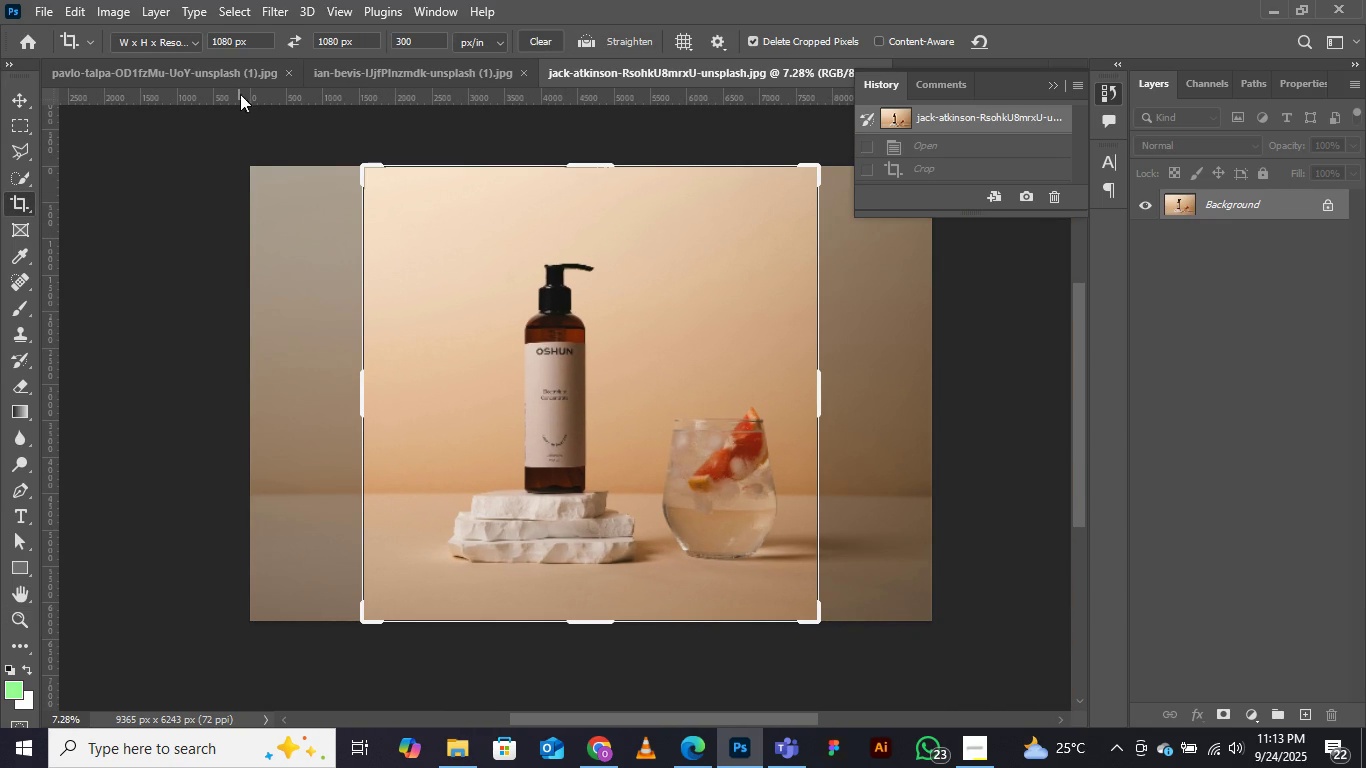 
left_click([218, 35])
 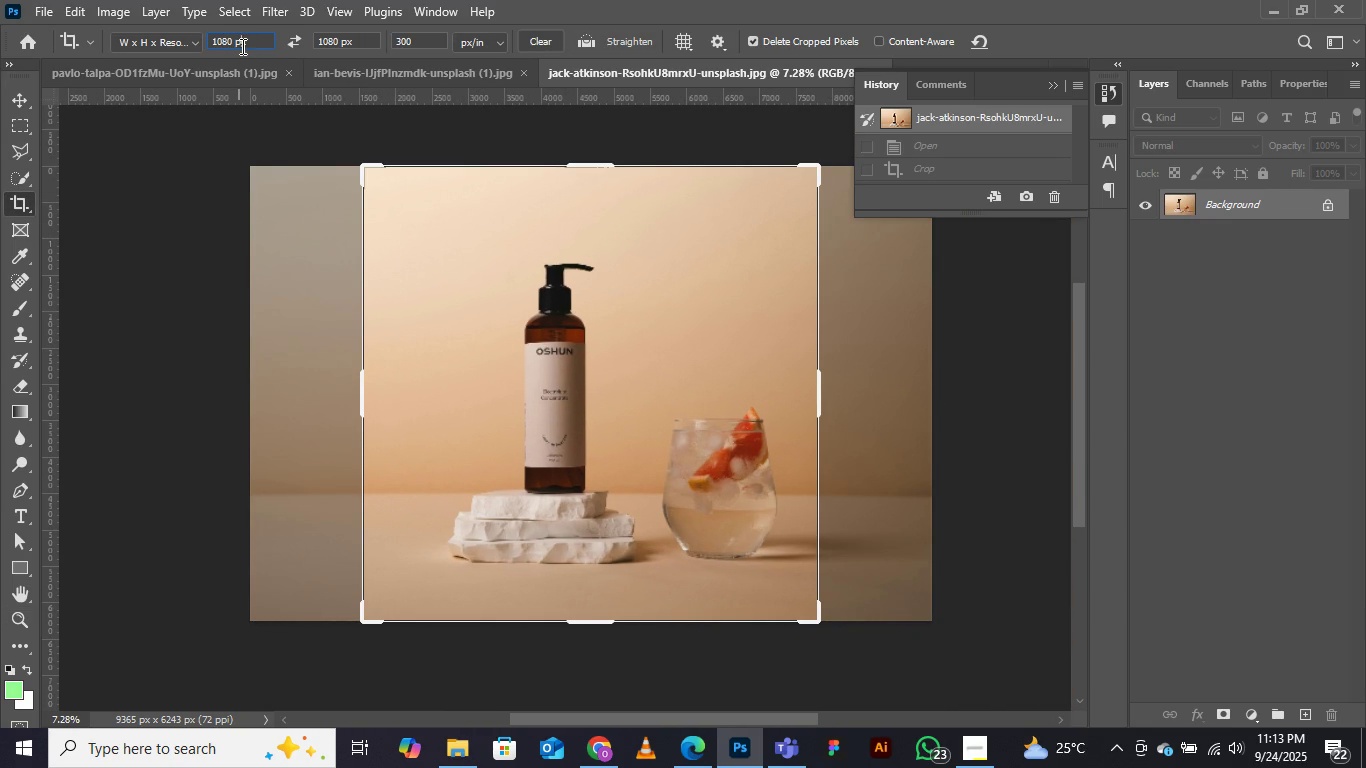 
double_click([241, 45])
 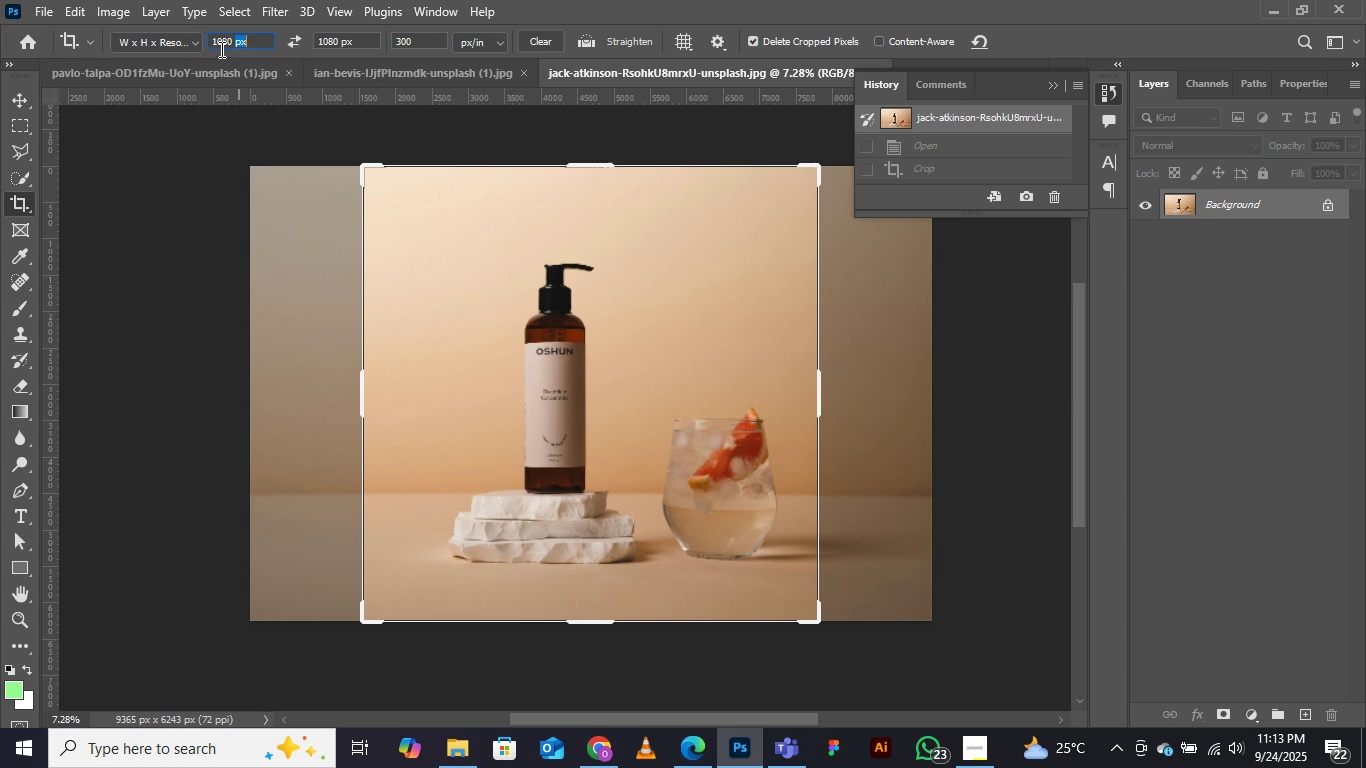 
left_click([217, 43])